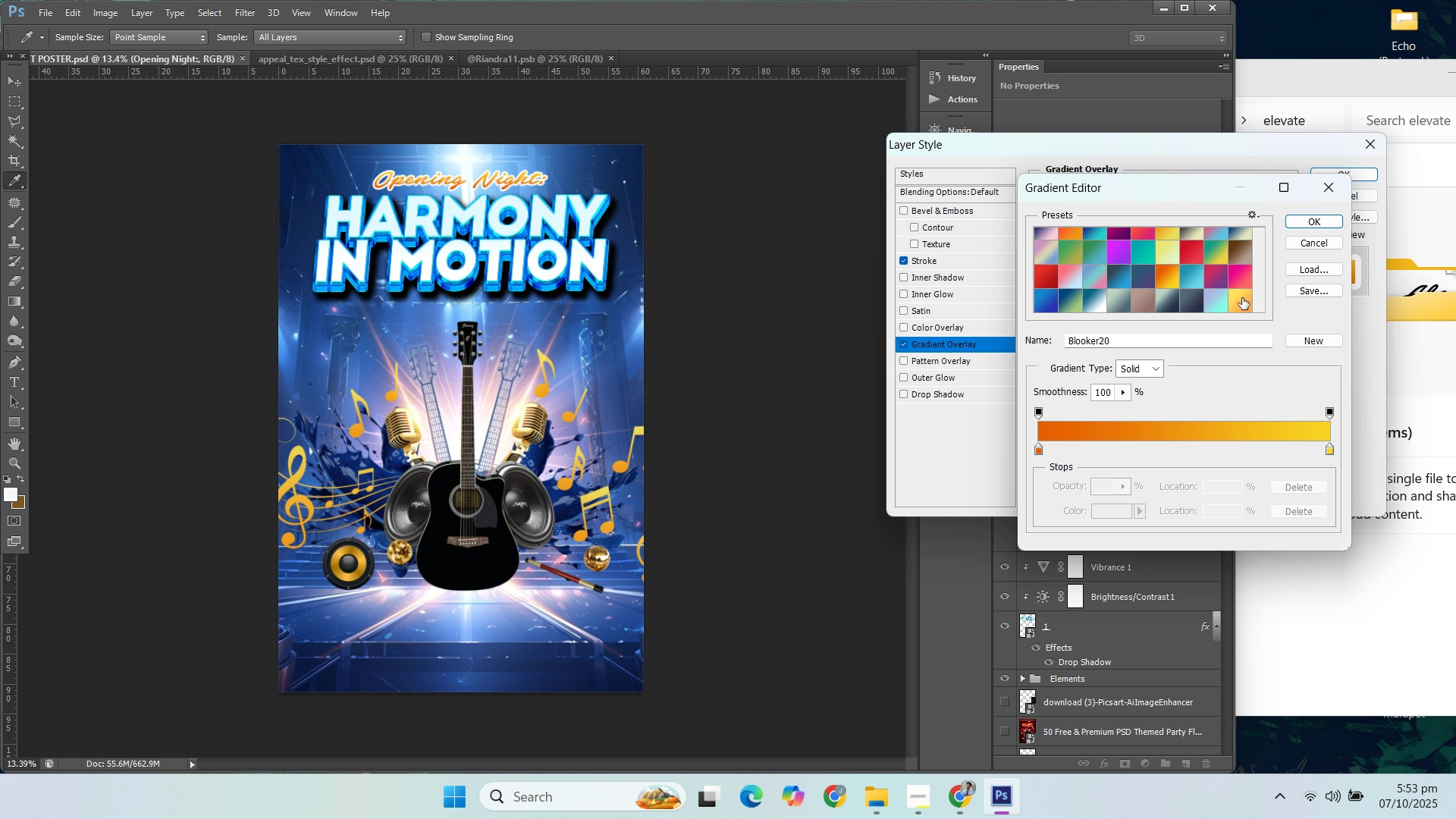 
left_click([1242, 298])
 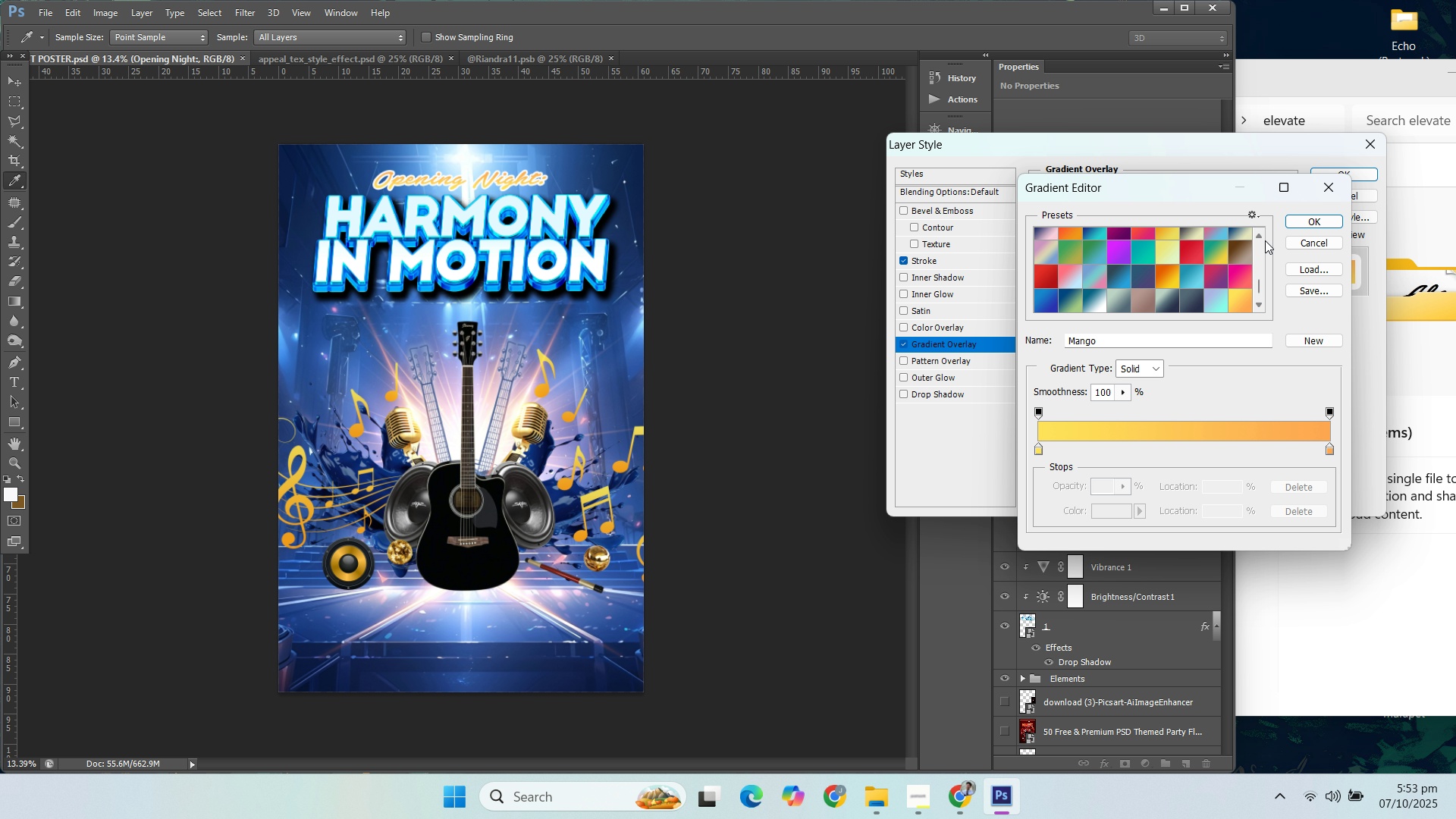 
left_click([1298, 226])
 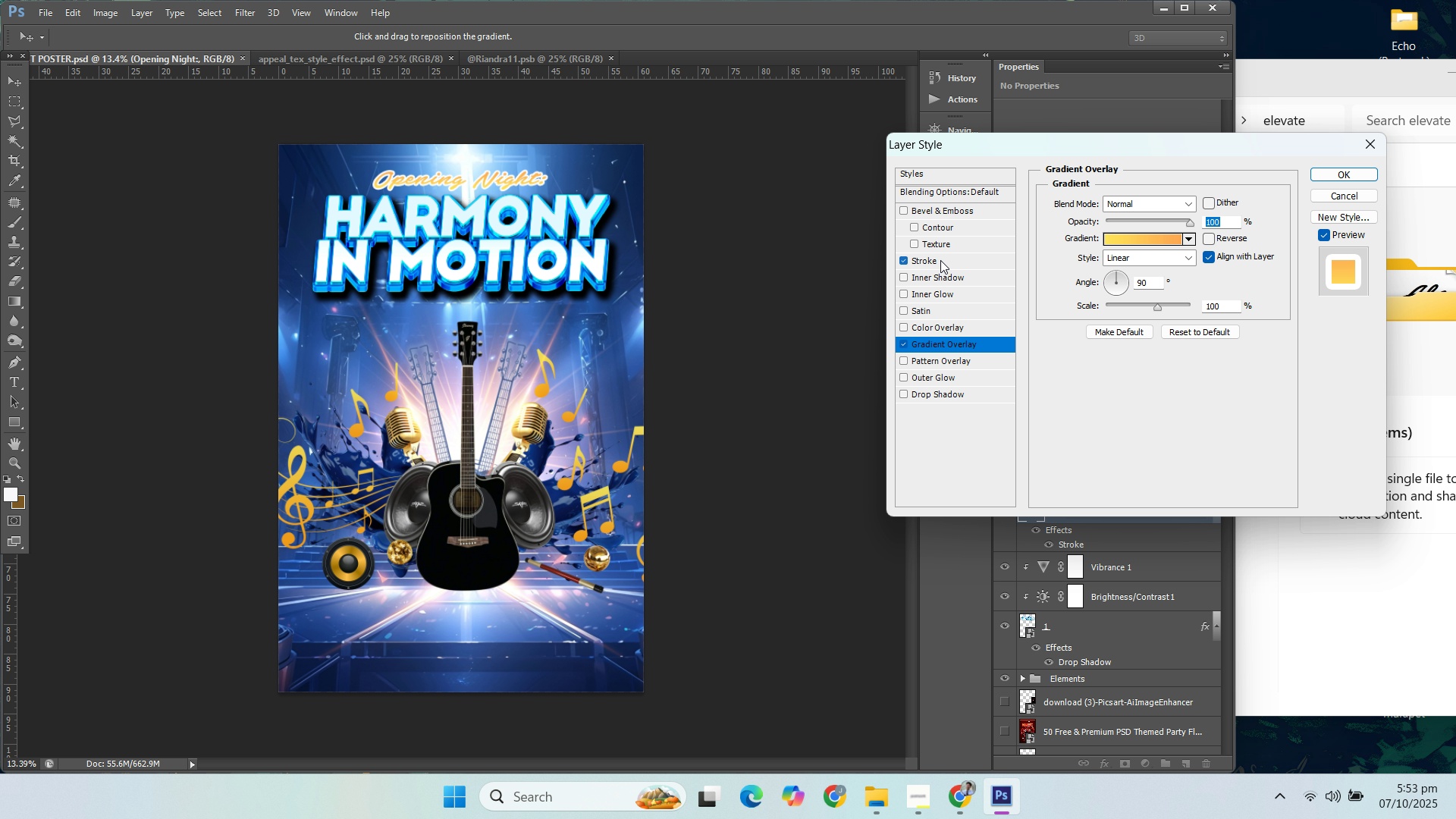 
left_click([940, 260])
 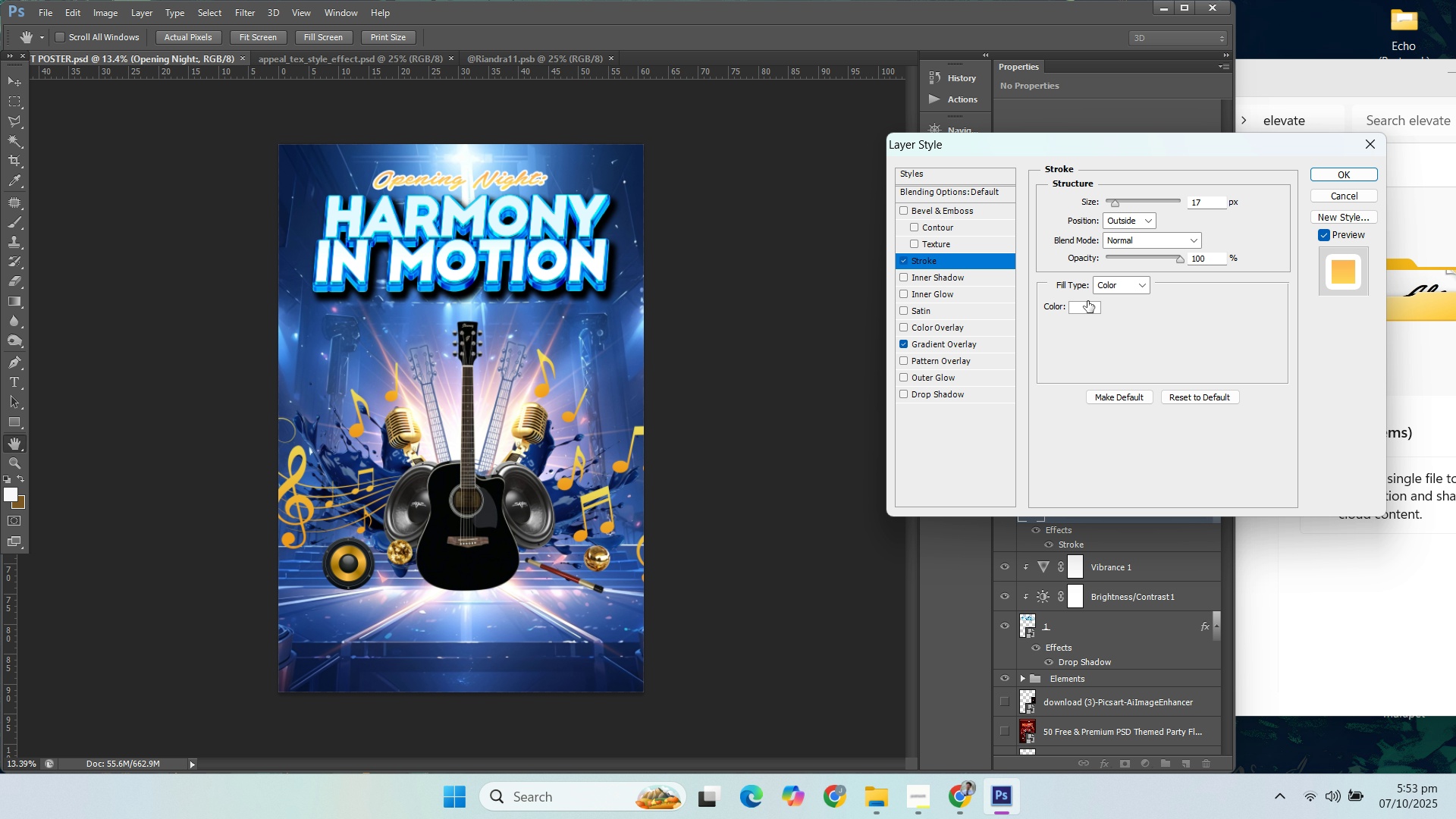 
left_click([1089, 306])
 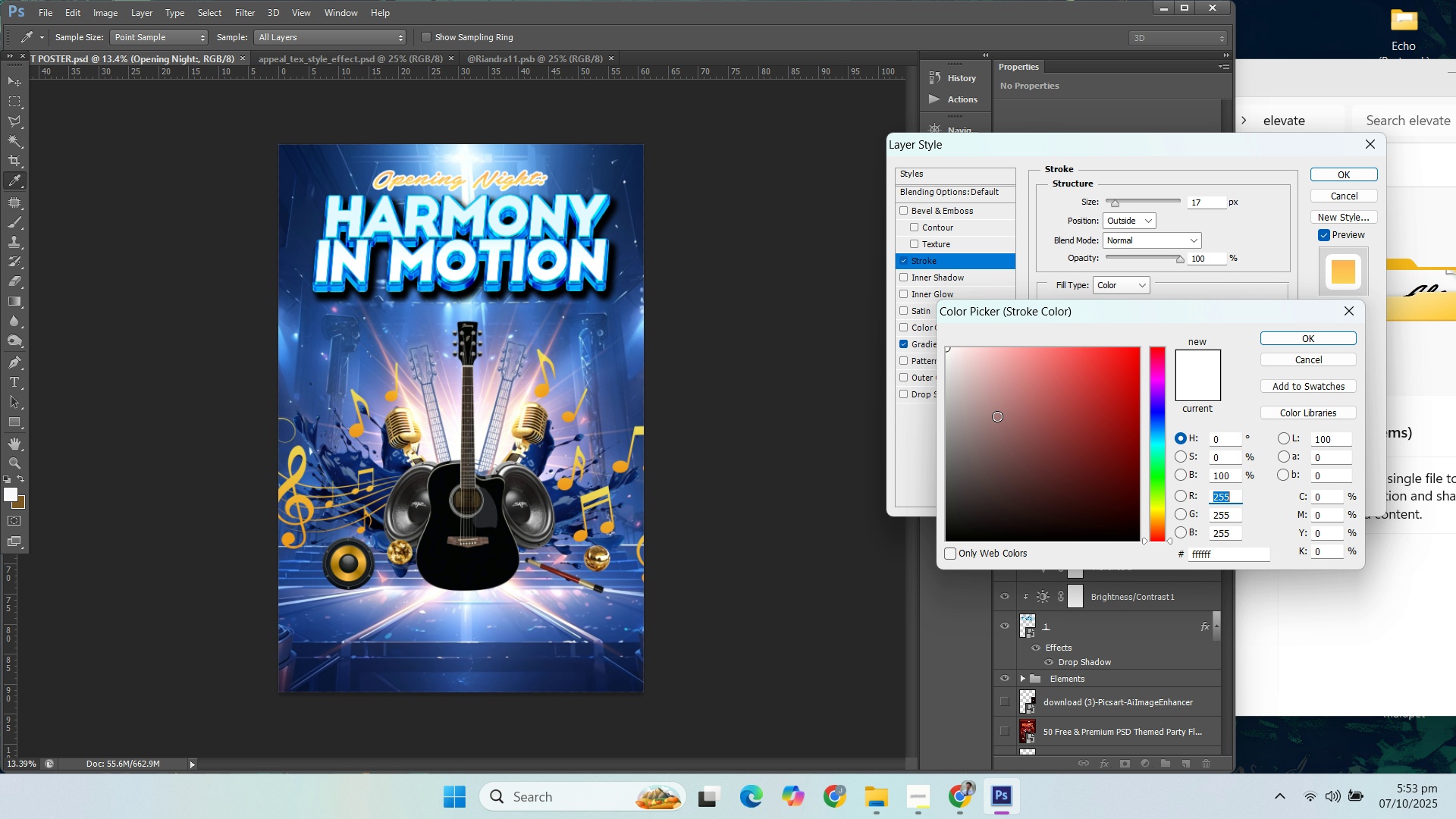 
left_click_drag(start_coordinate=[997, 416], to_coordinate=[858, 596])
 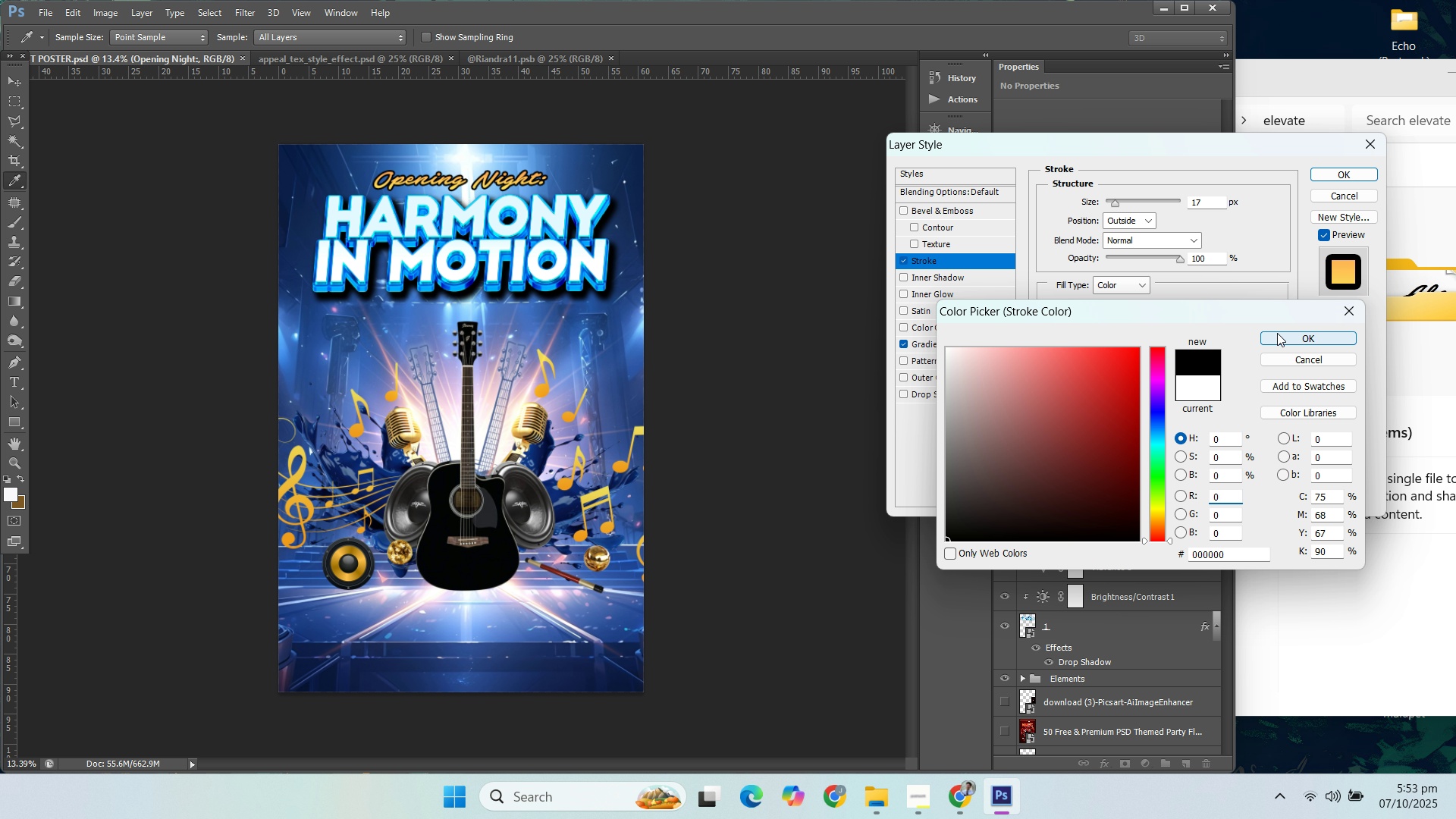 
left_click([1319, 174])
 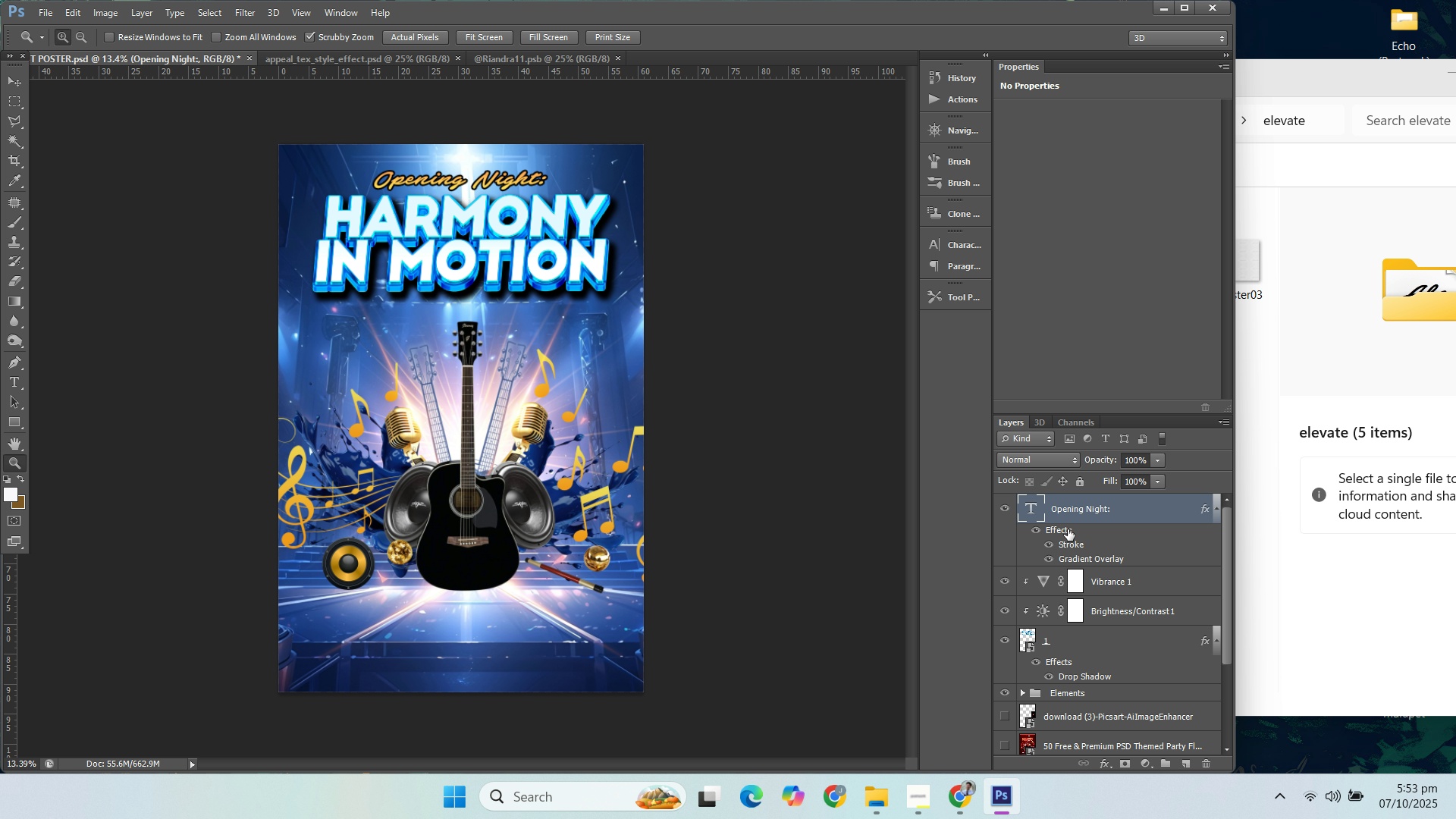 
hold_key(key=ControlLeft, duration=1.52)
 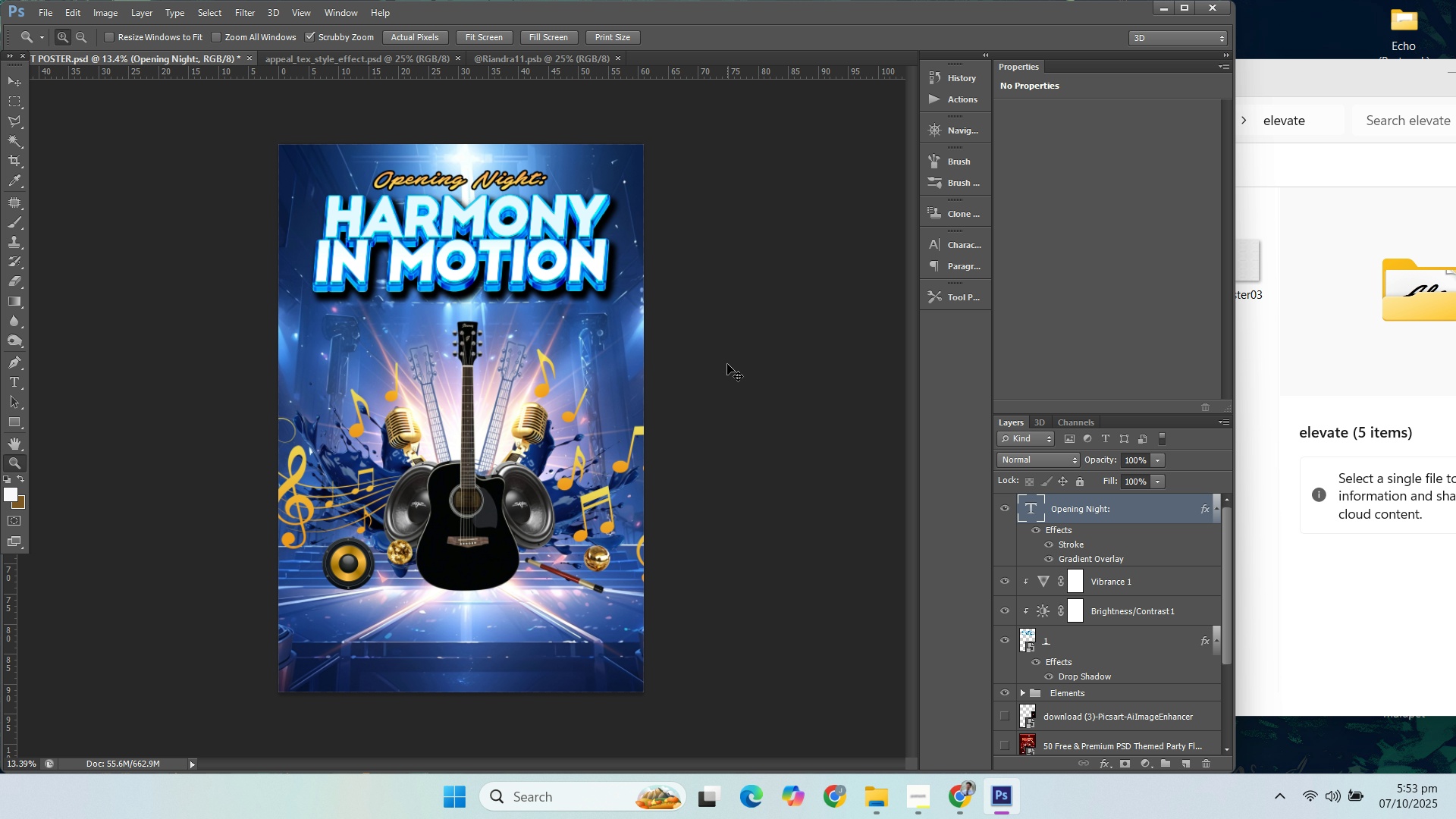 
hold_key(key=ControlLeft, duration=1.48)
 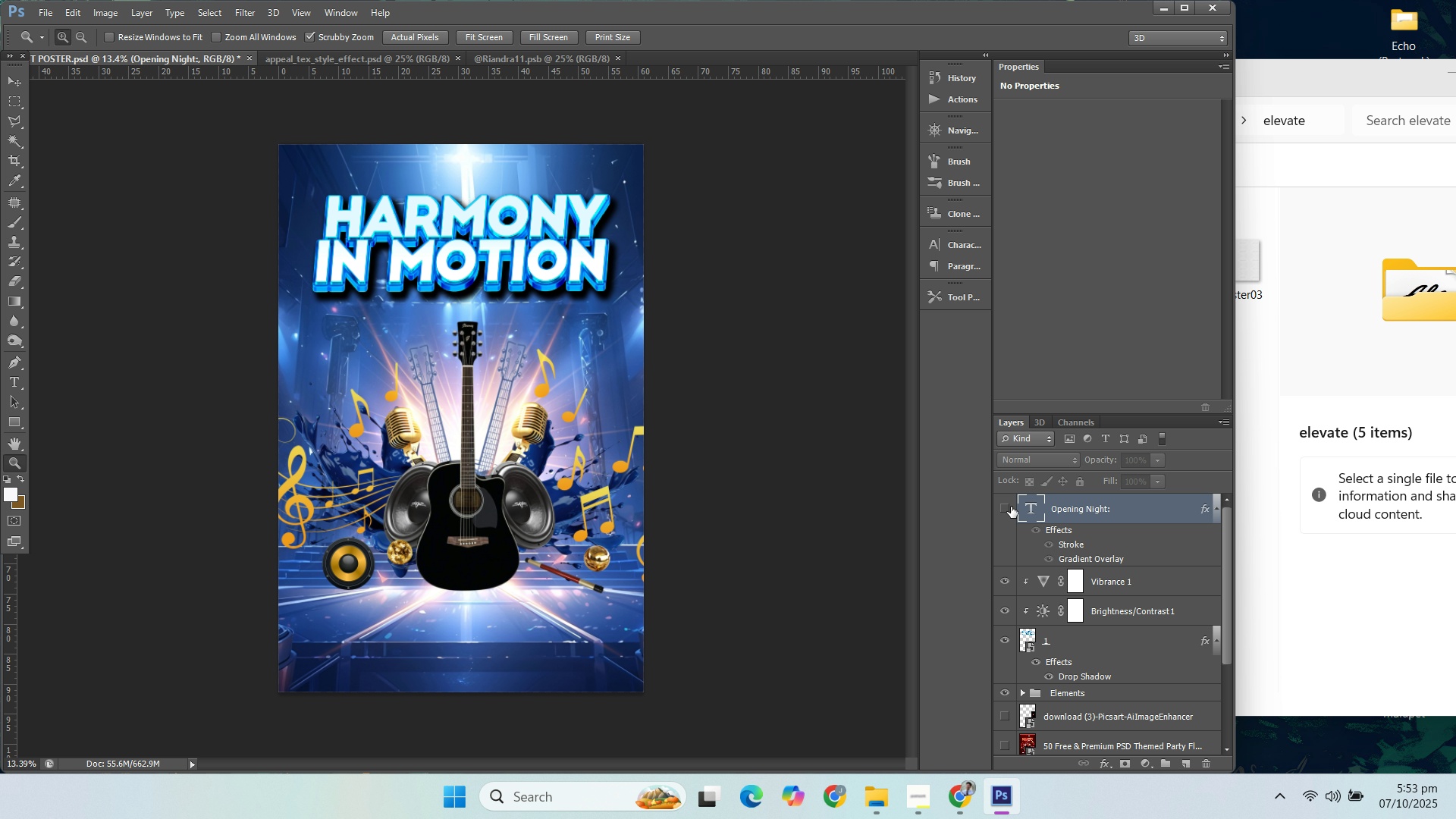 
double_click([1009, 507])
 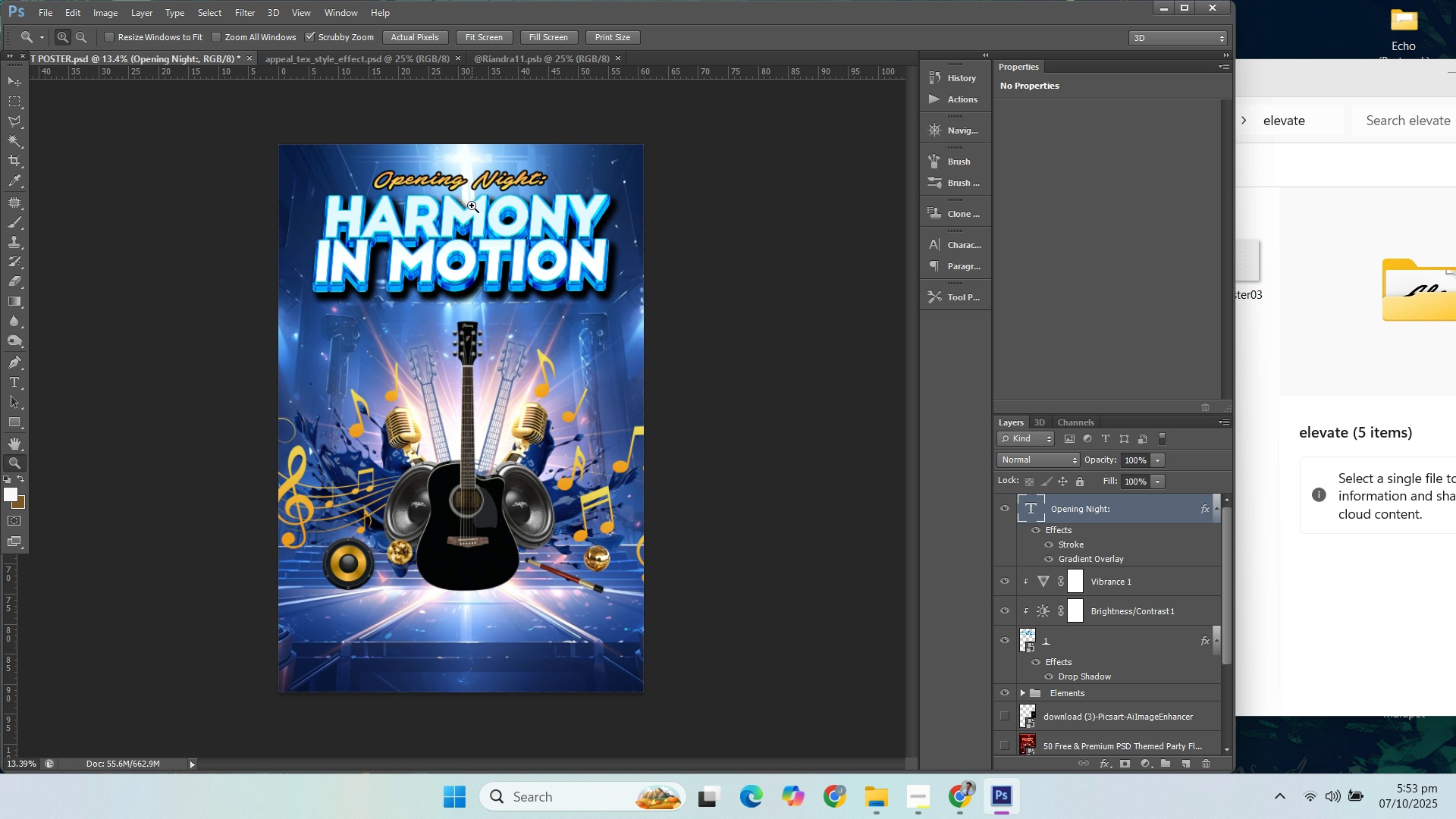 
hold_key(key=AltLeft, duration=0.96)
scroll: coordinate [472, 204], scroll_direction: up, amount: 1.0
 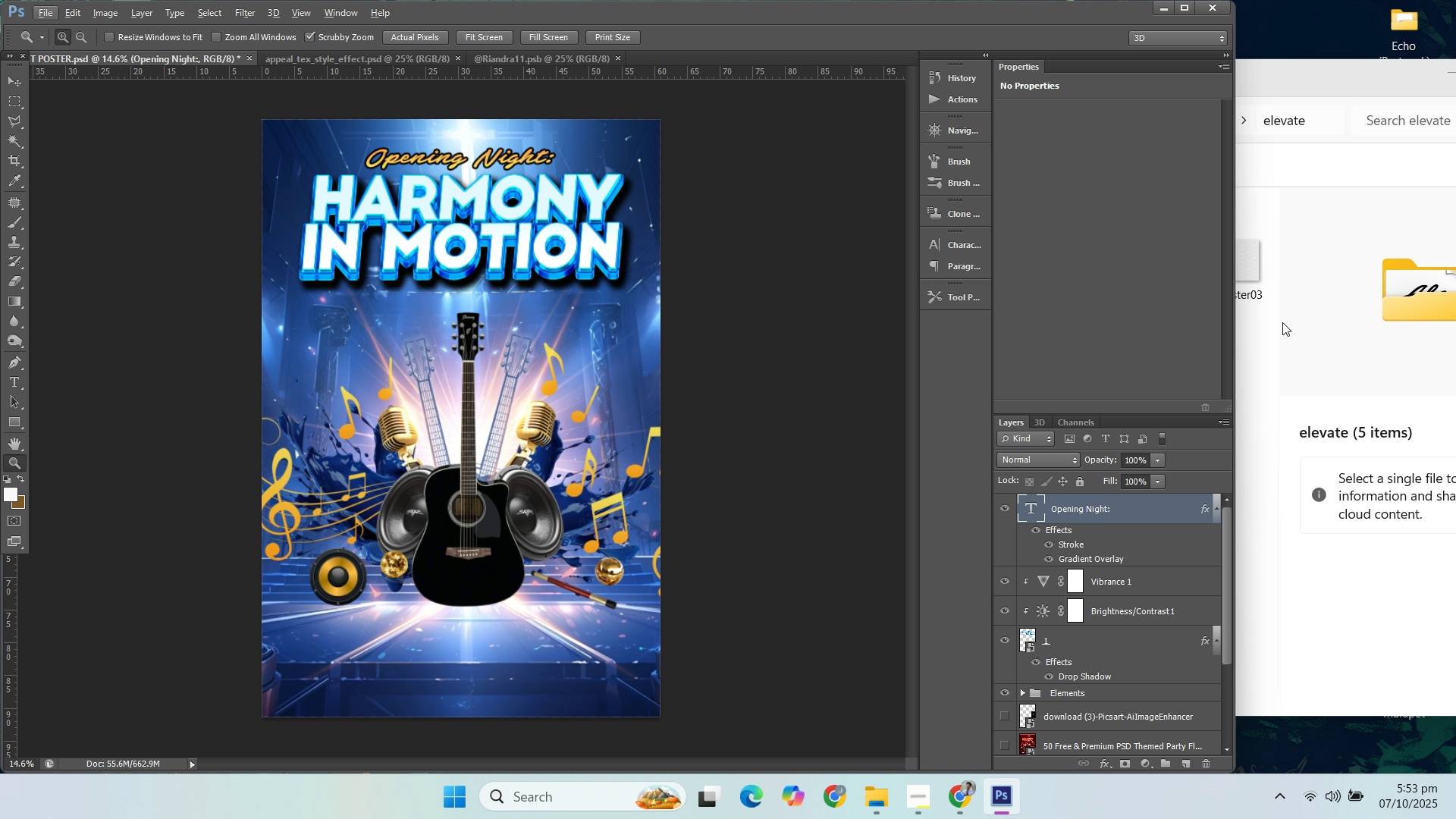 
left_click_drag(start_coordinate=[1284, 331], to_coordinate=[1278, 332])
 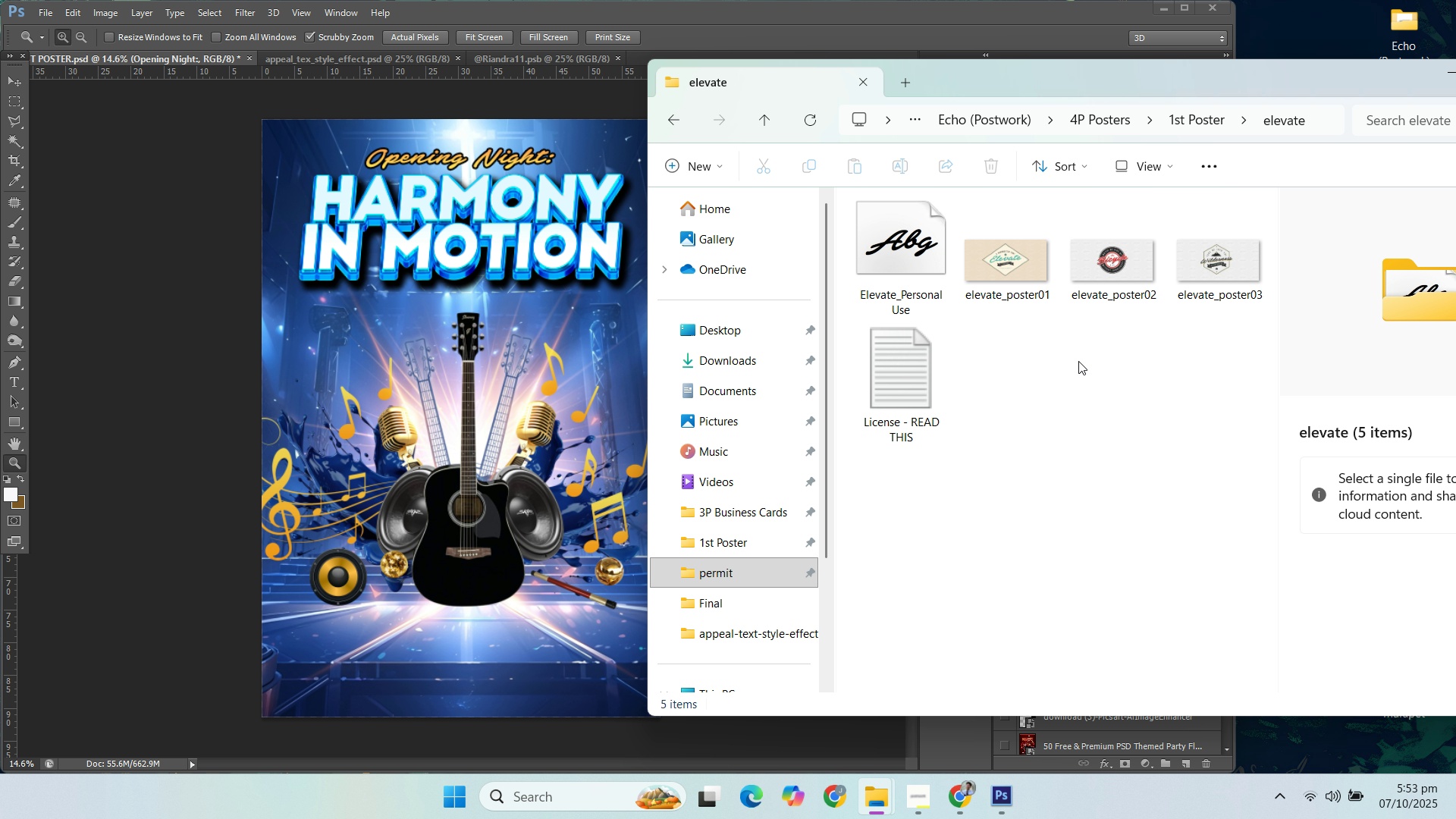 
left_click([1078, 361])
 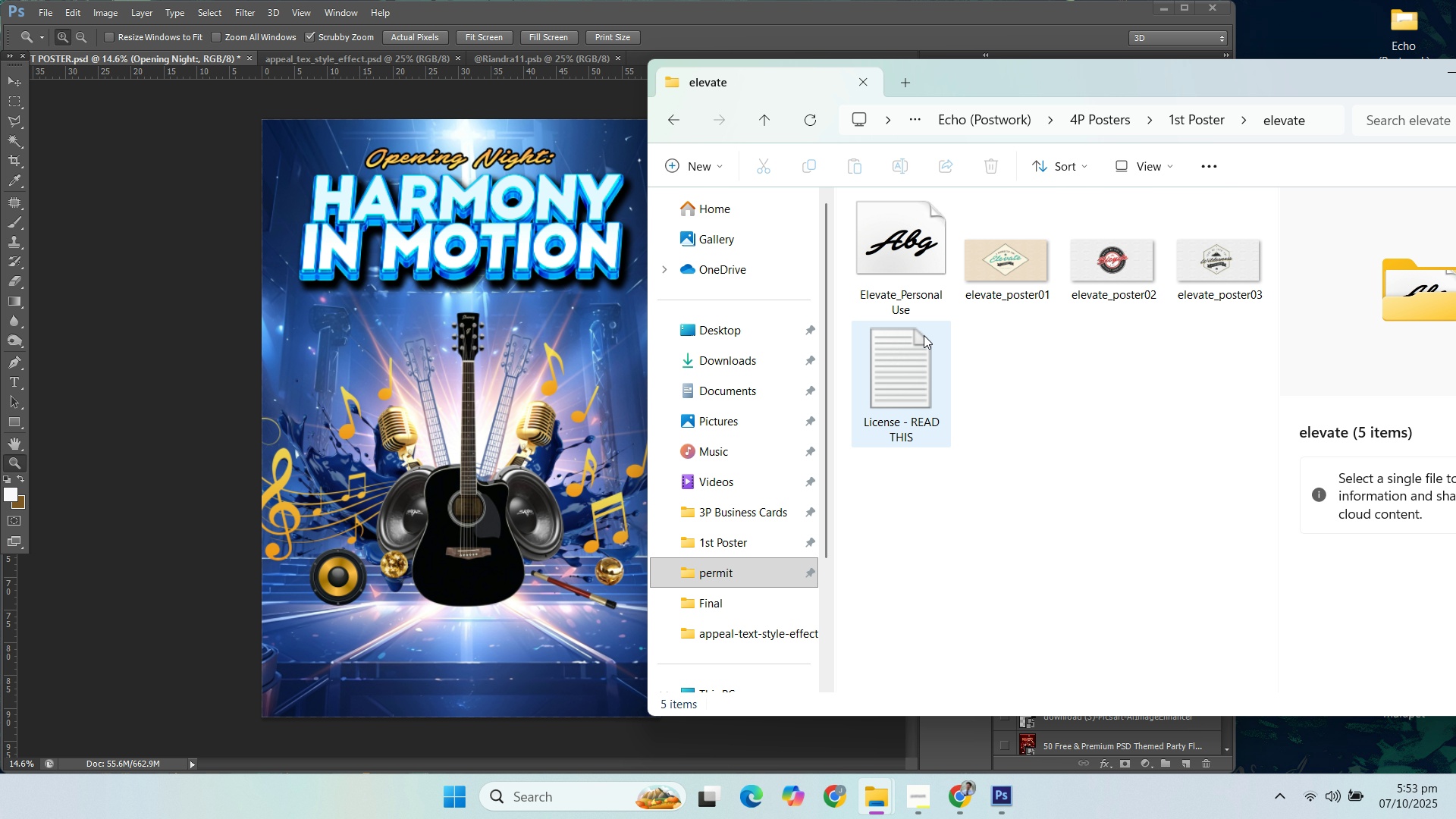 
left_click([980, 356])
 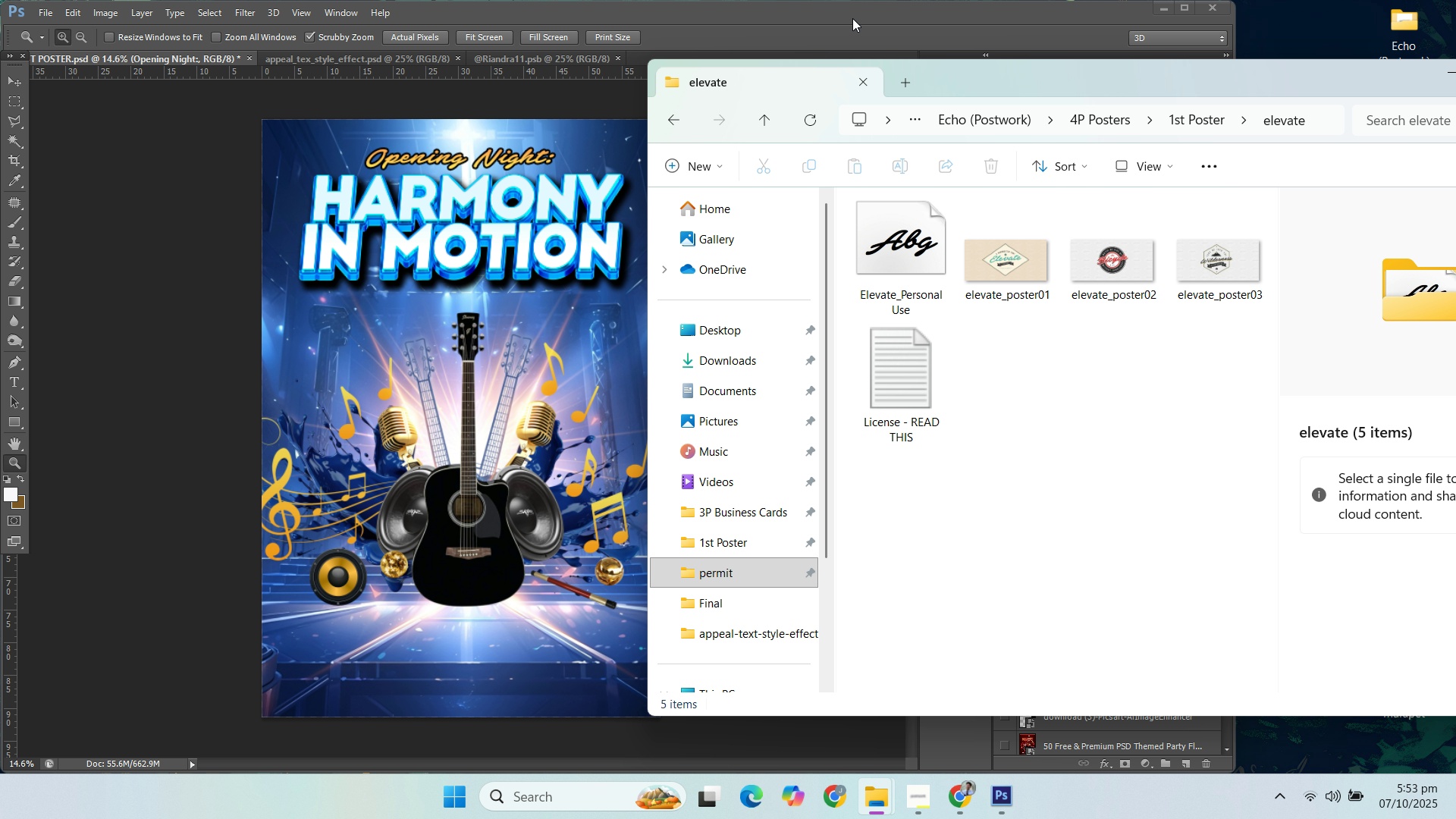 
left_click([852, 18])
 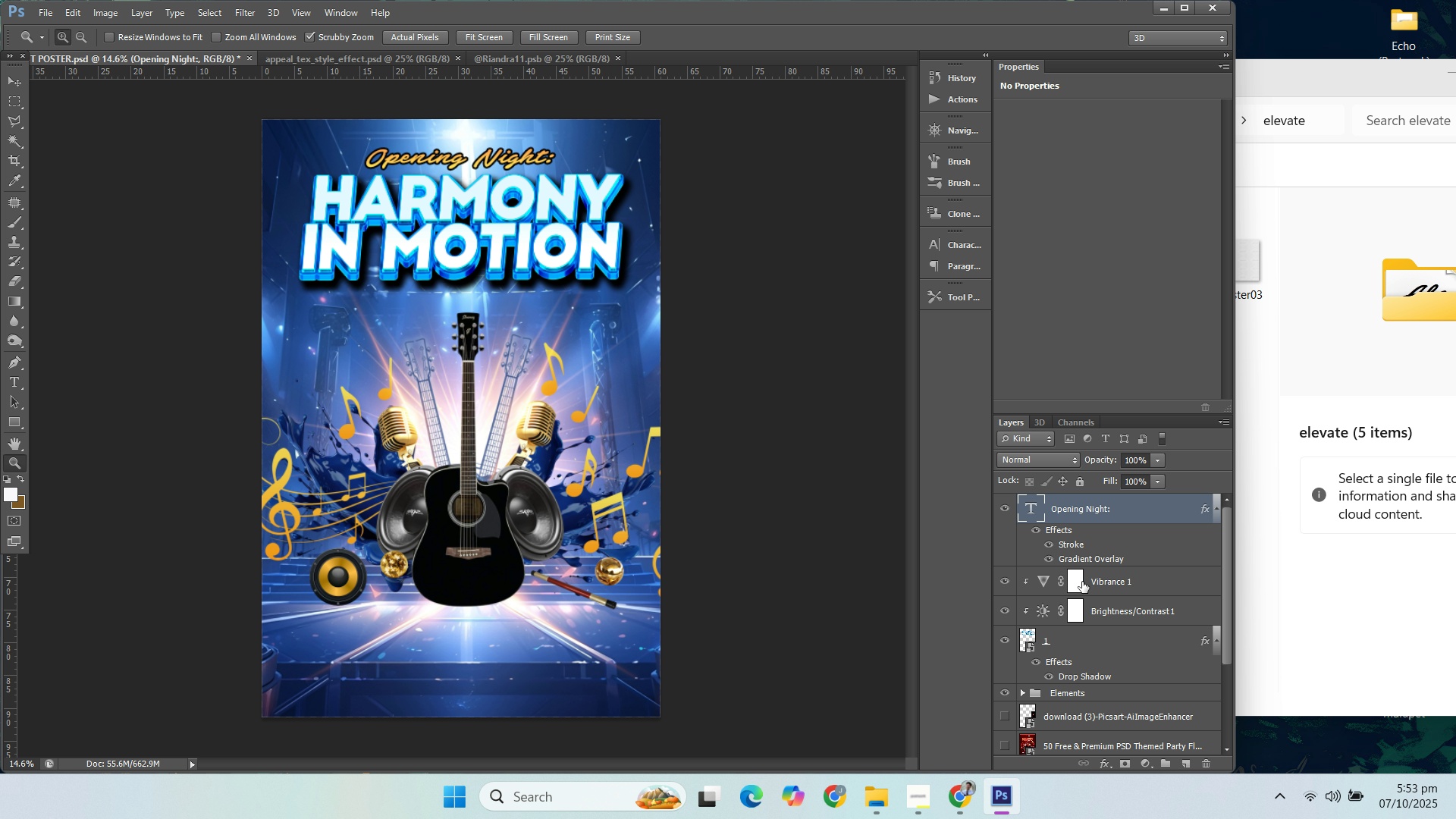 
scroll: coordinate [1081, 585], scroll_direction: down, amount: 2.0
 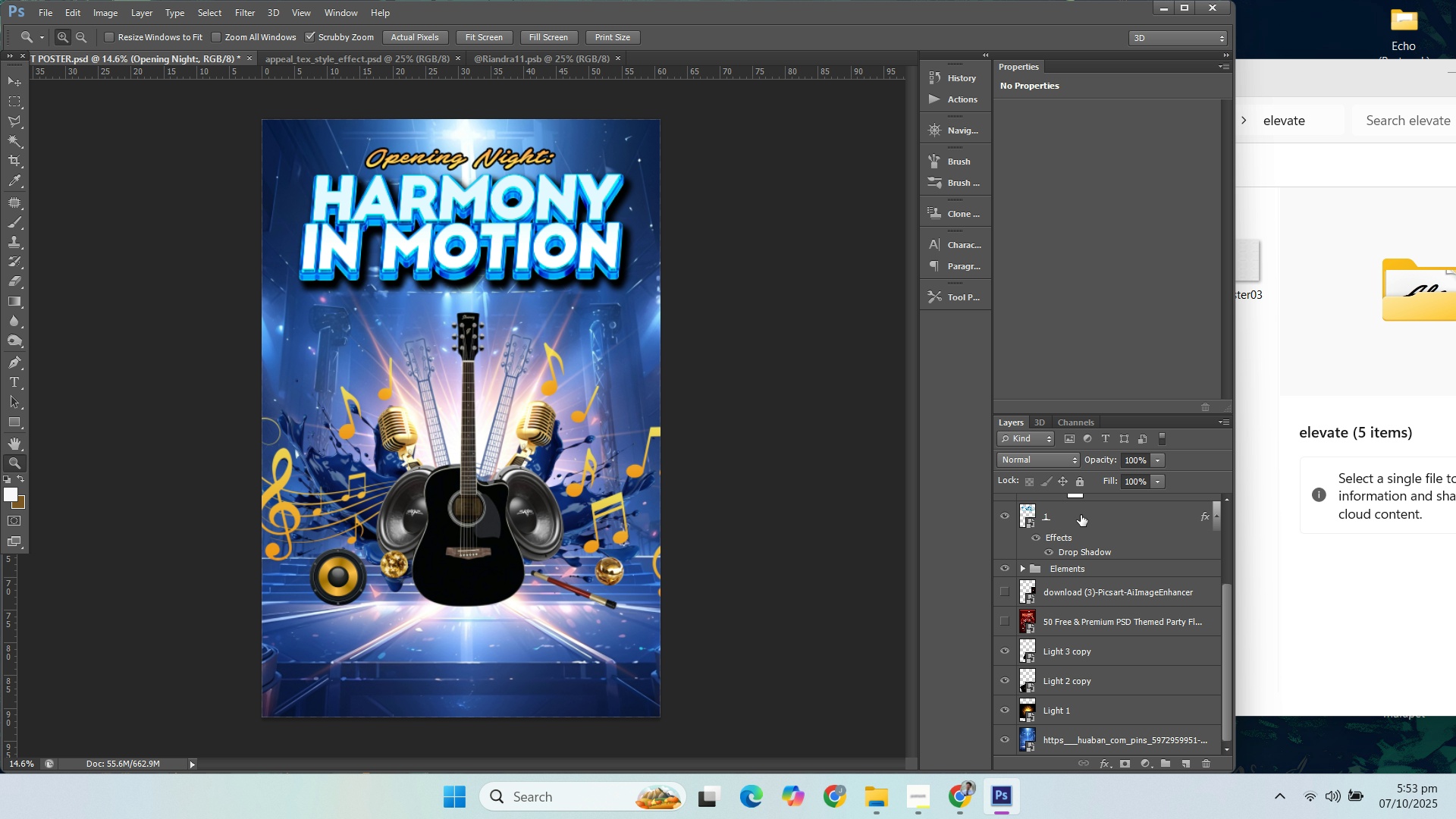 
left_click([1081, 515])
 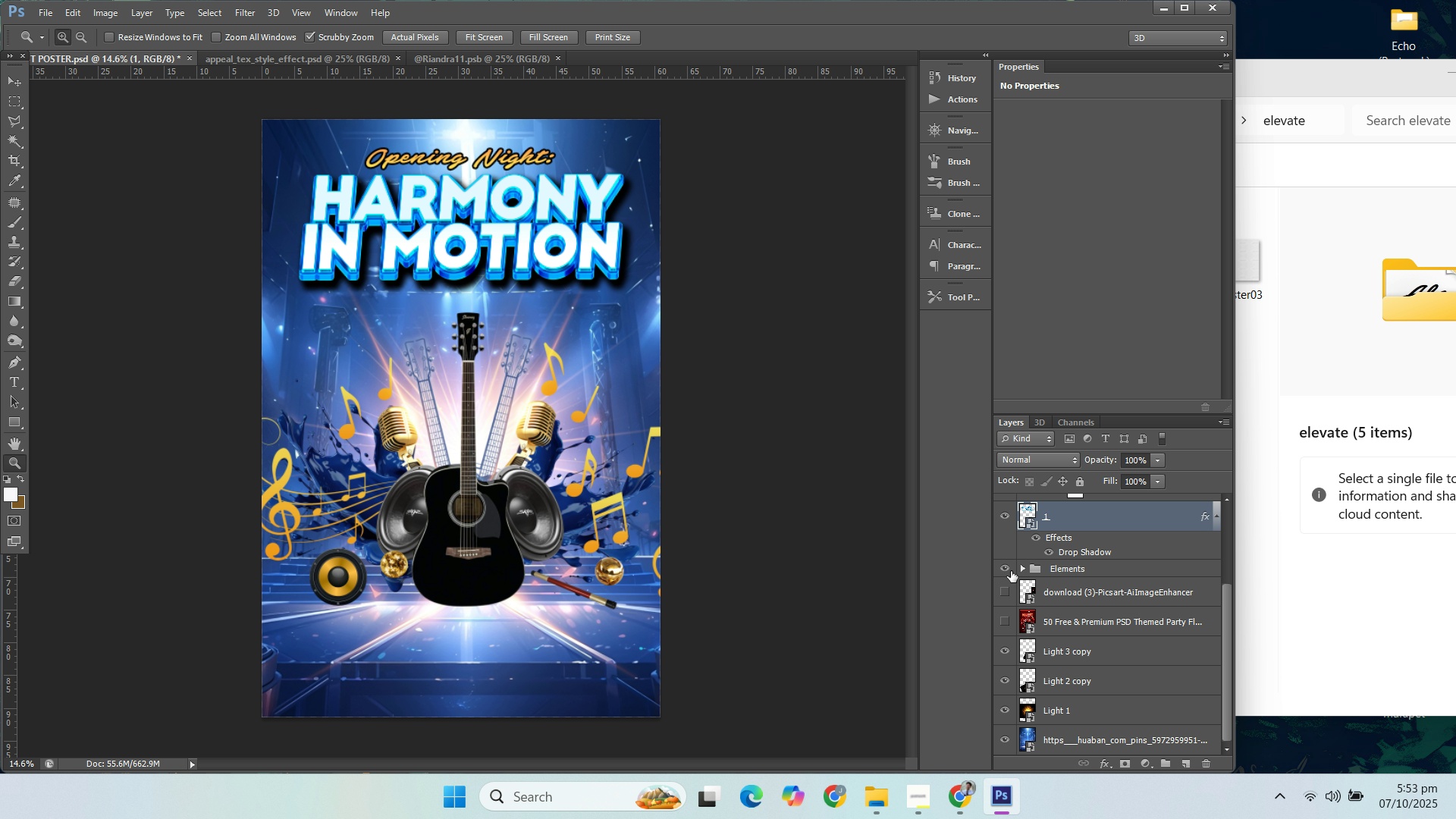 
left_click([1011, 571])
 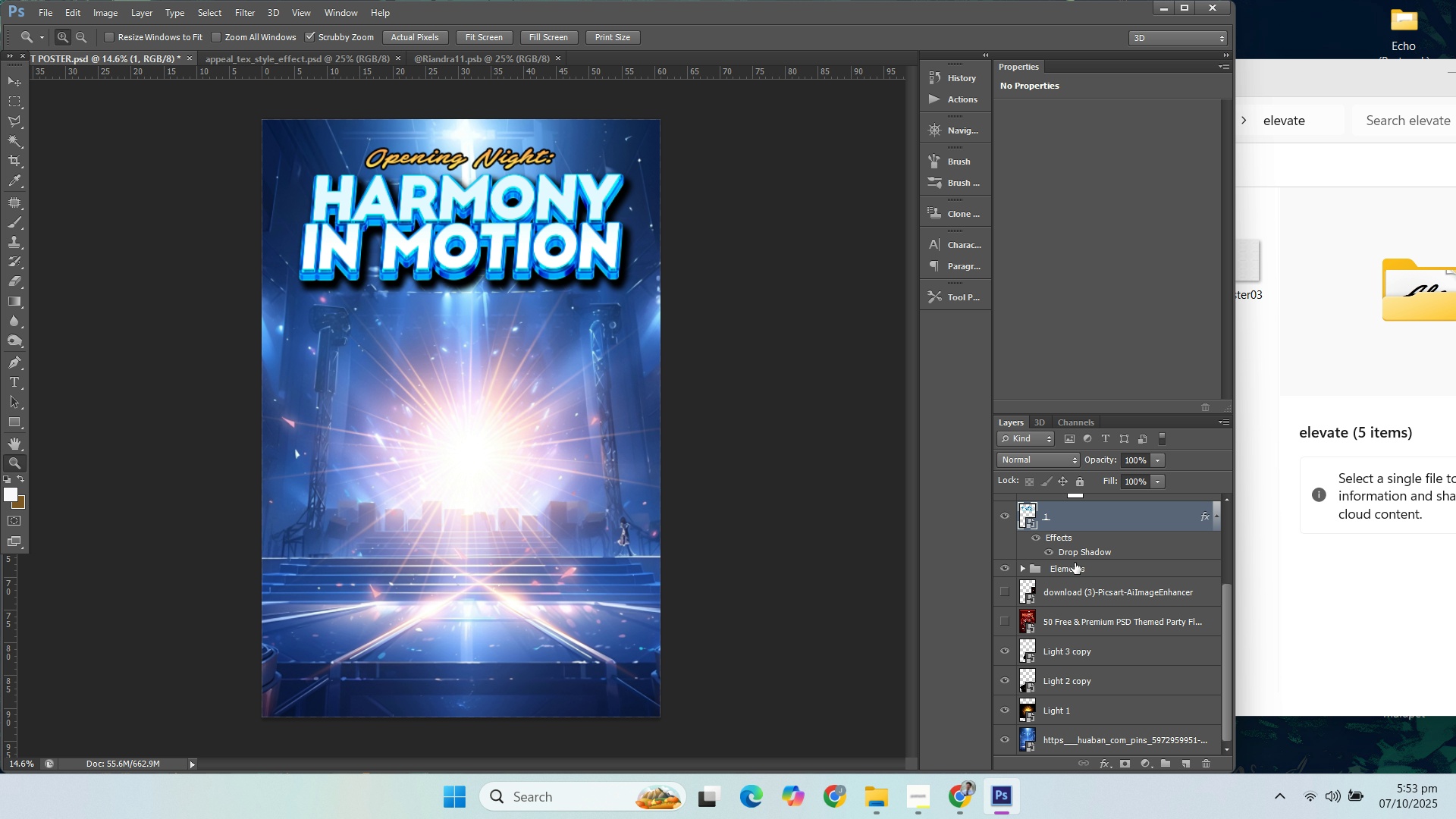 
triple_click([1075, 563])
 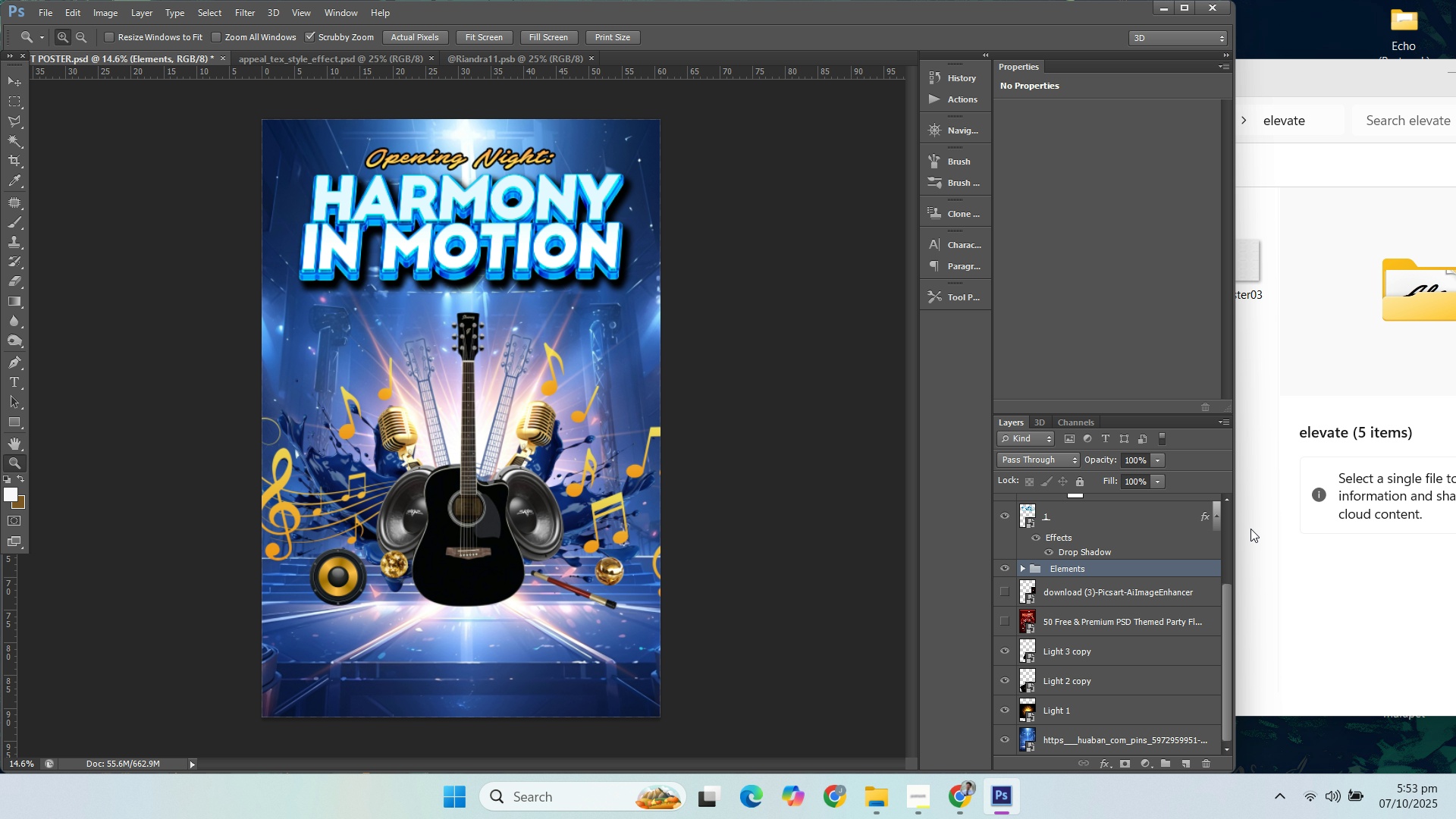 
left_click([1266, 527])
 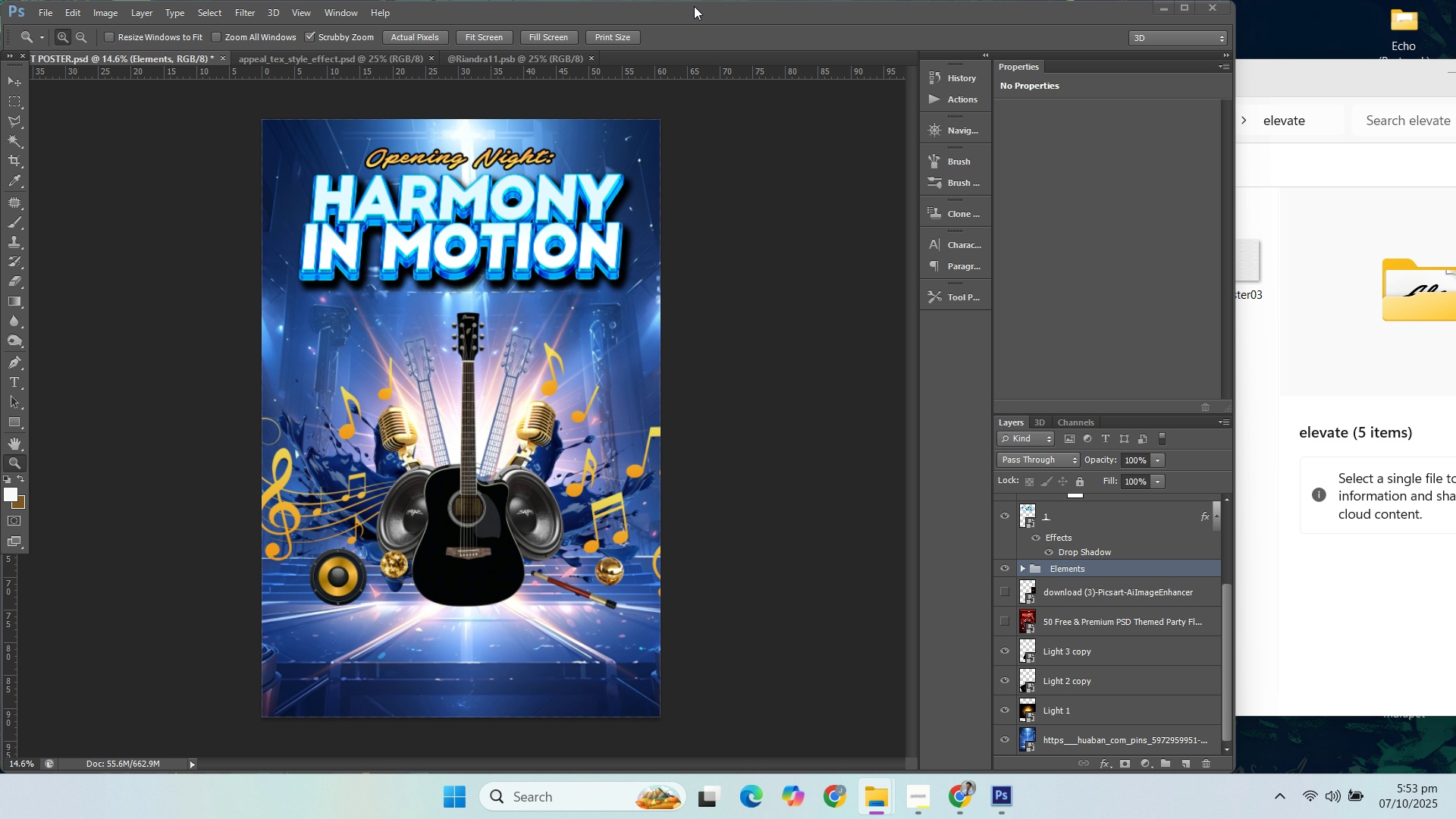 
left_click([694, 6])
 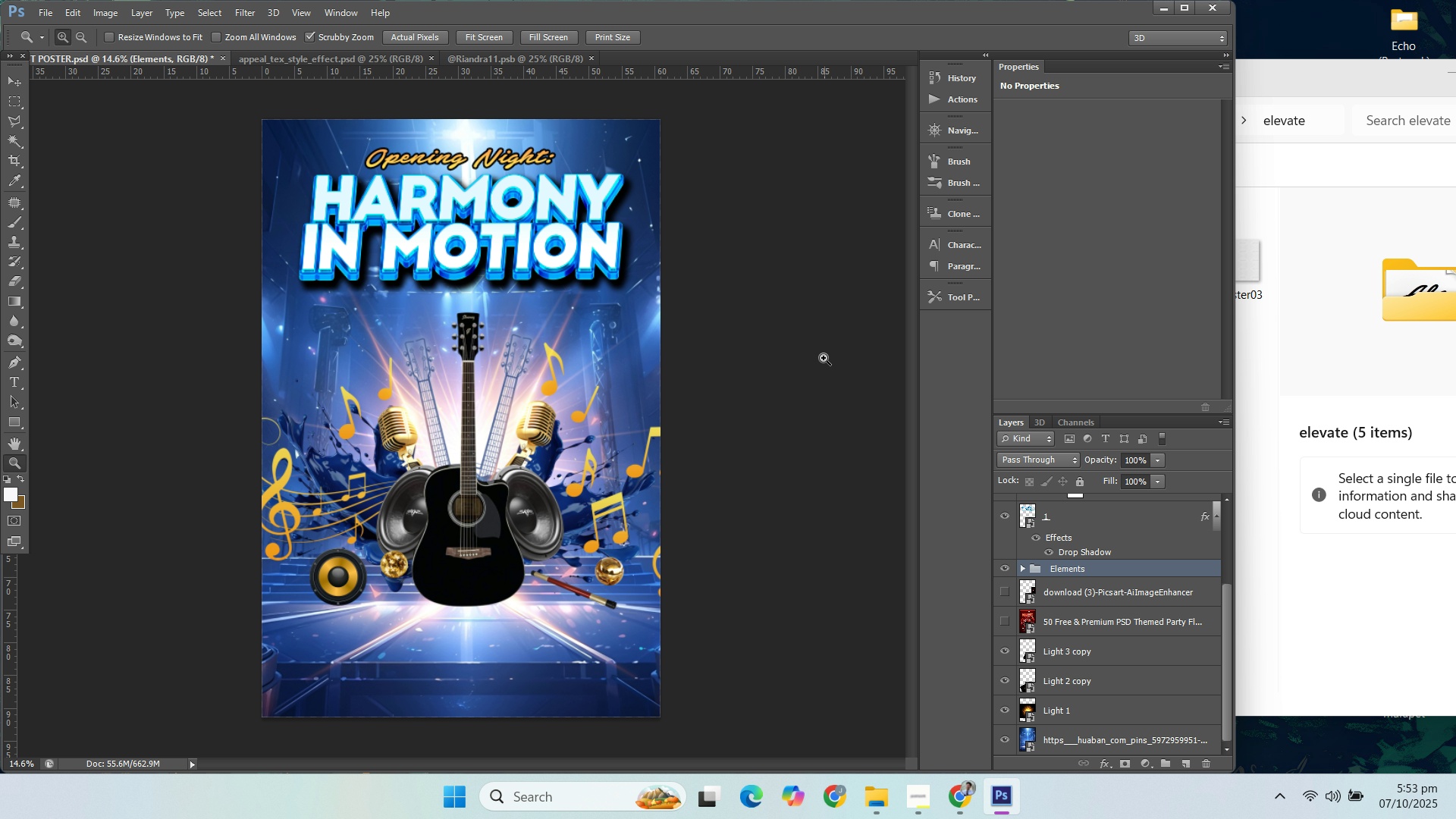 
key(Control+S)
 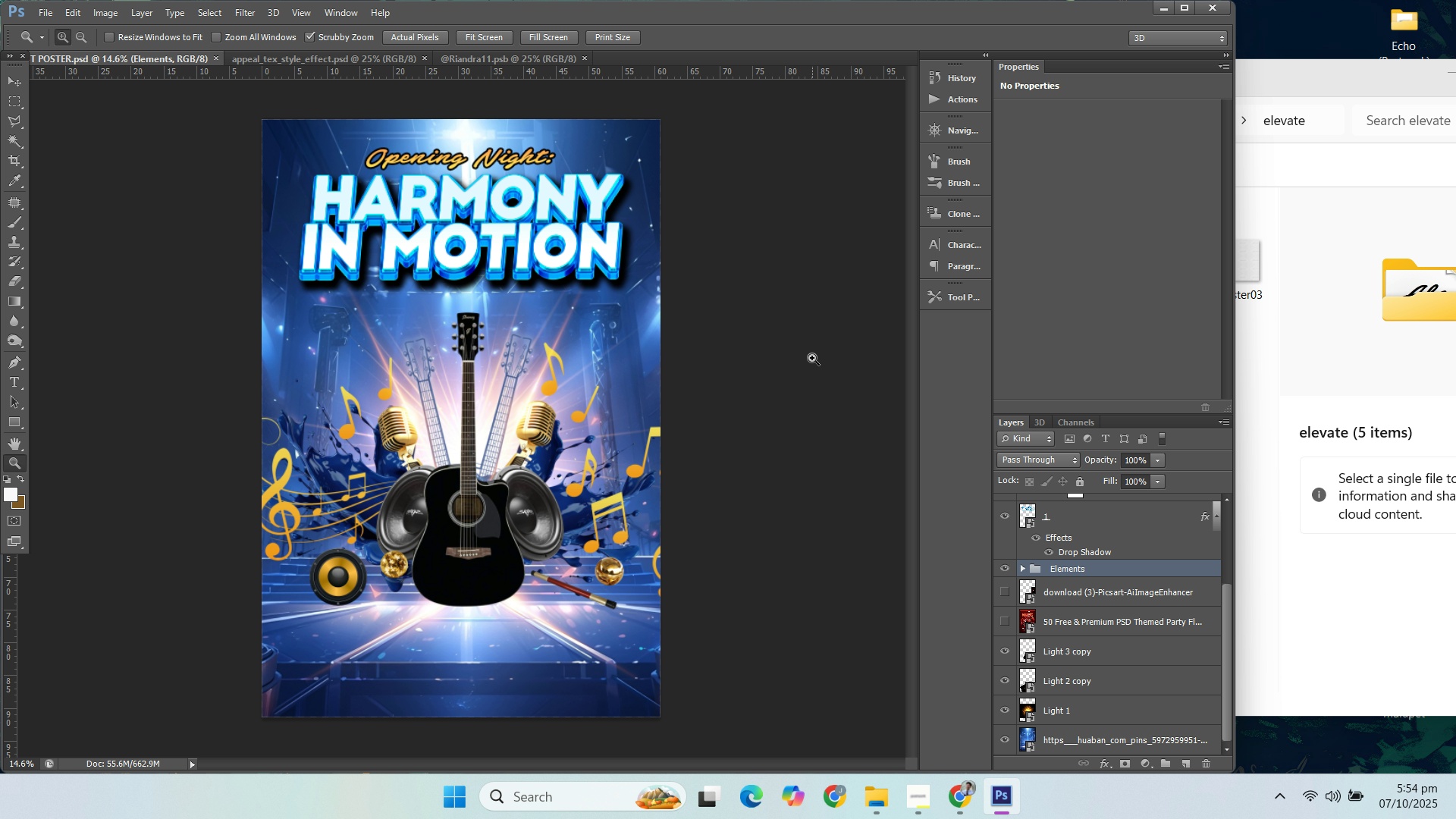 
wait(11.38)
 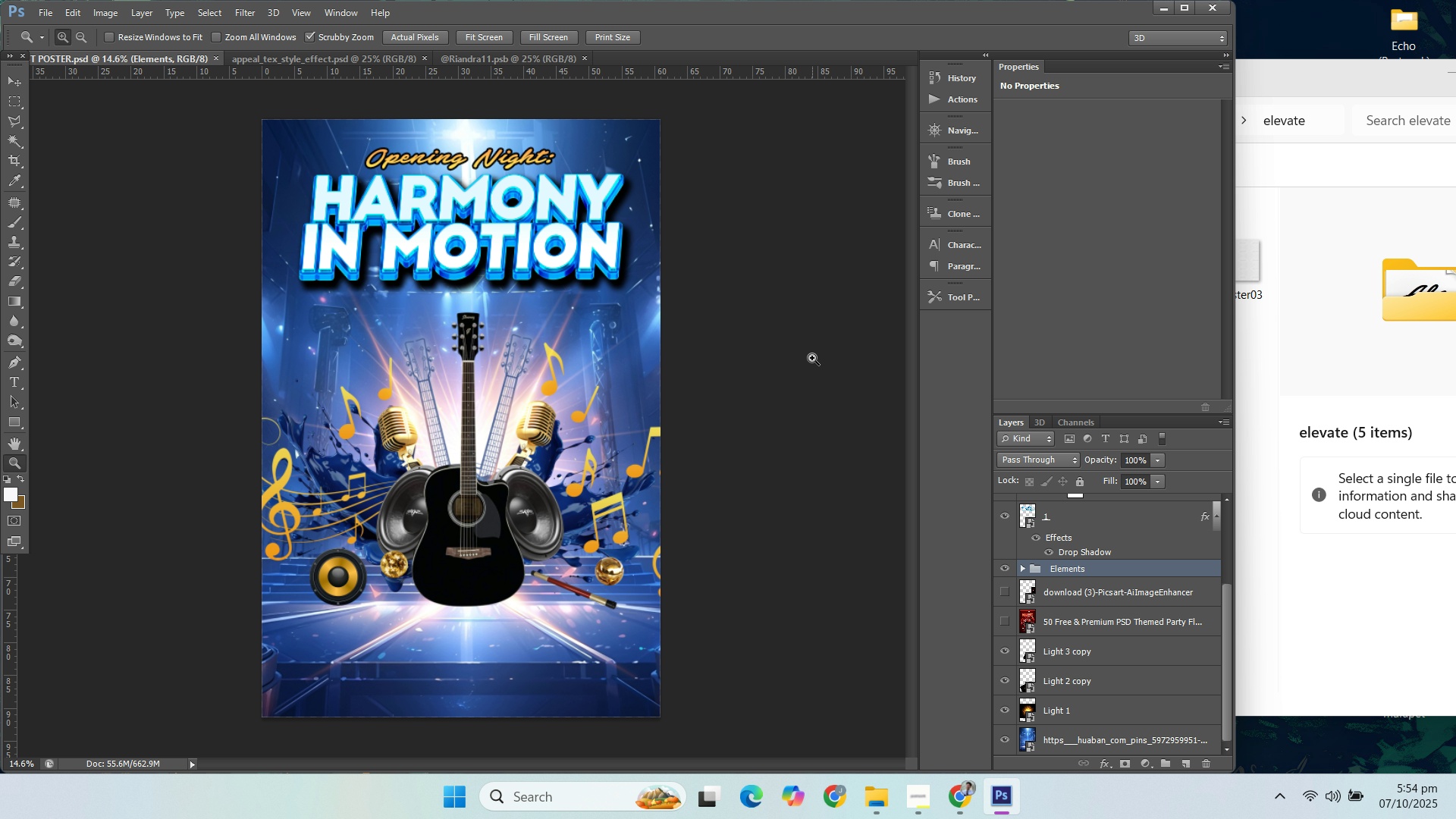 
left_click([1081, 381])
 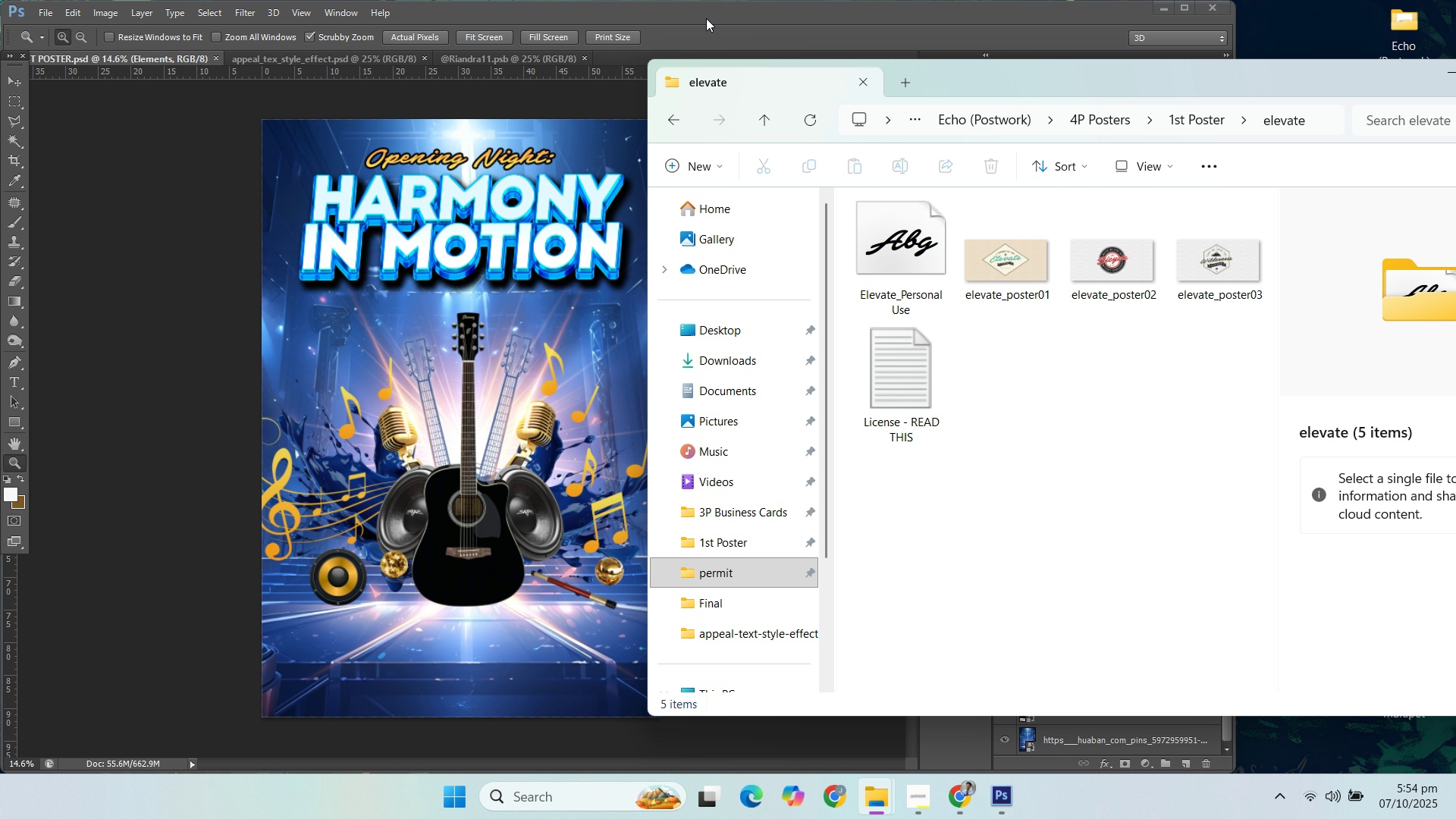 
left_click([706, 18])
 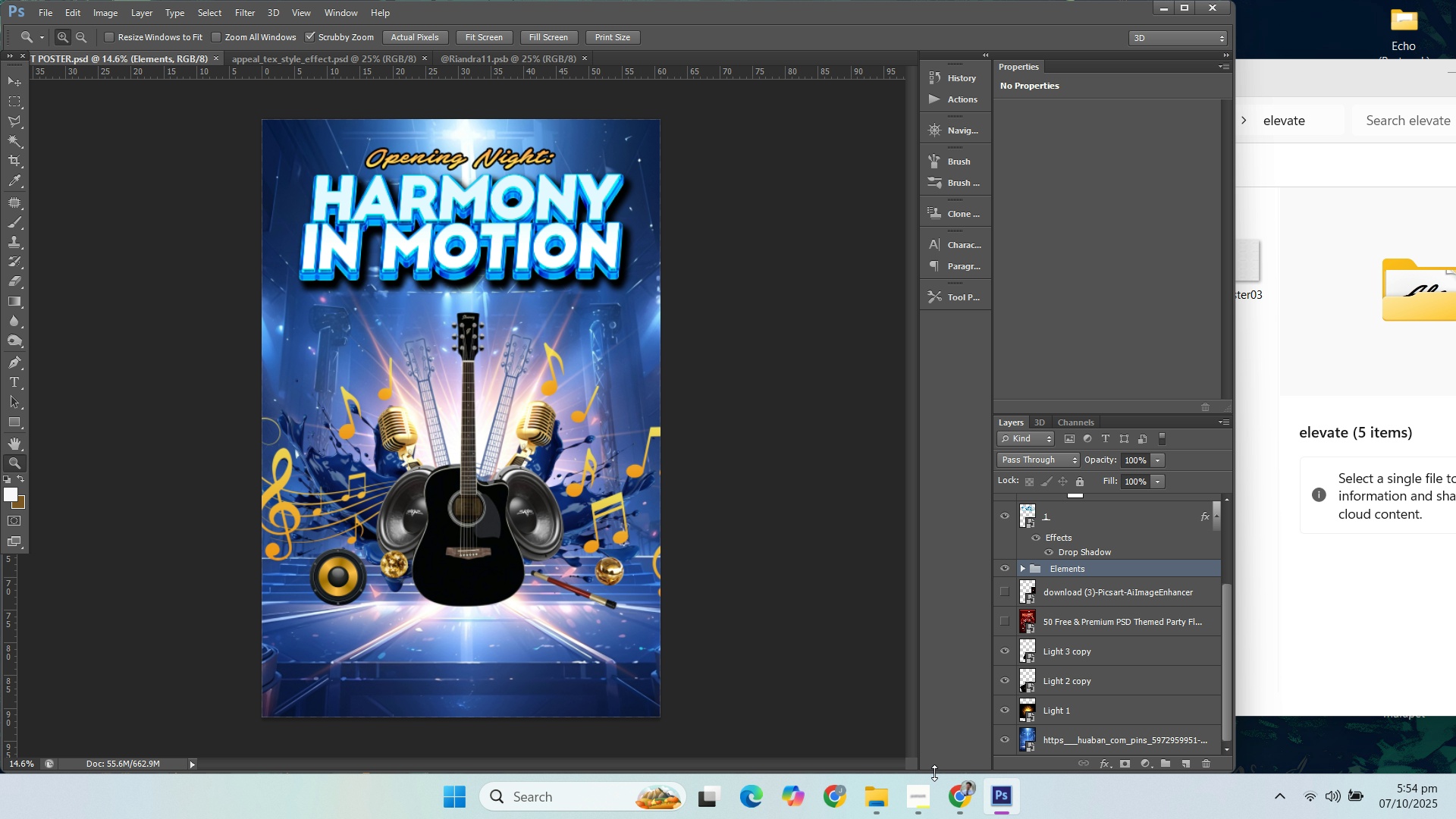 
mouse_move([918, 775])
 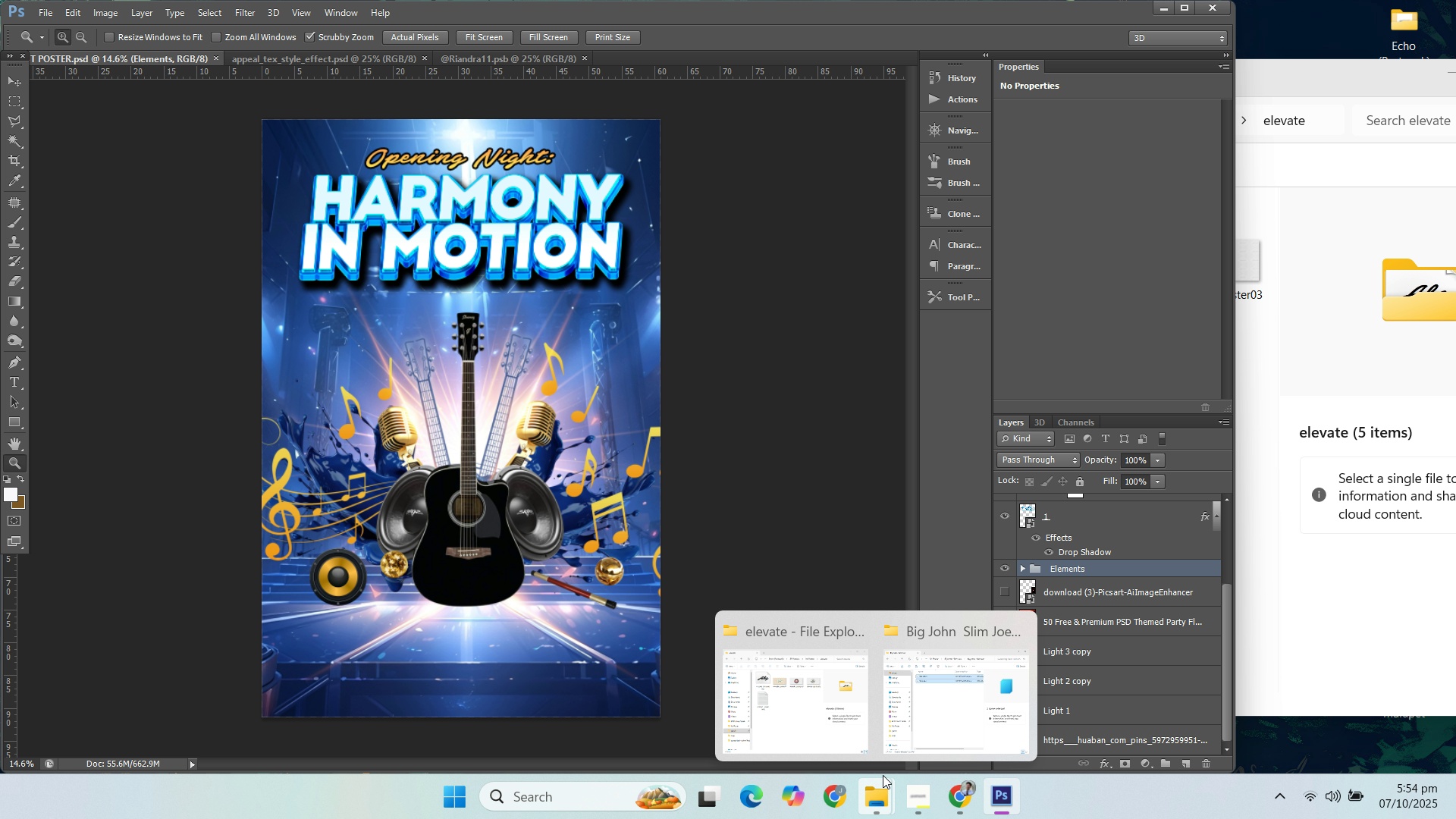 
left_click([976, 795])
 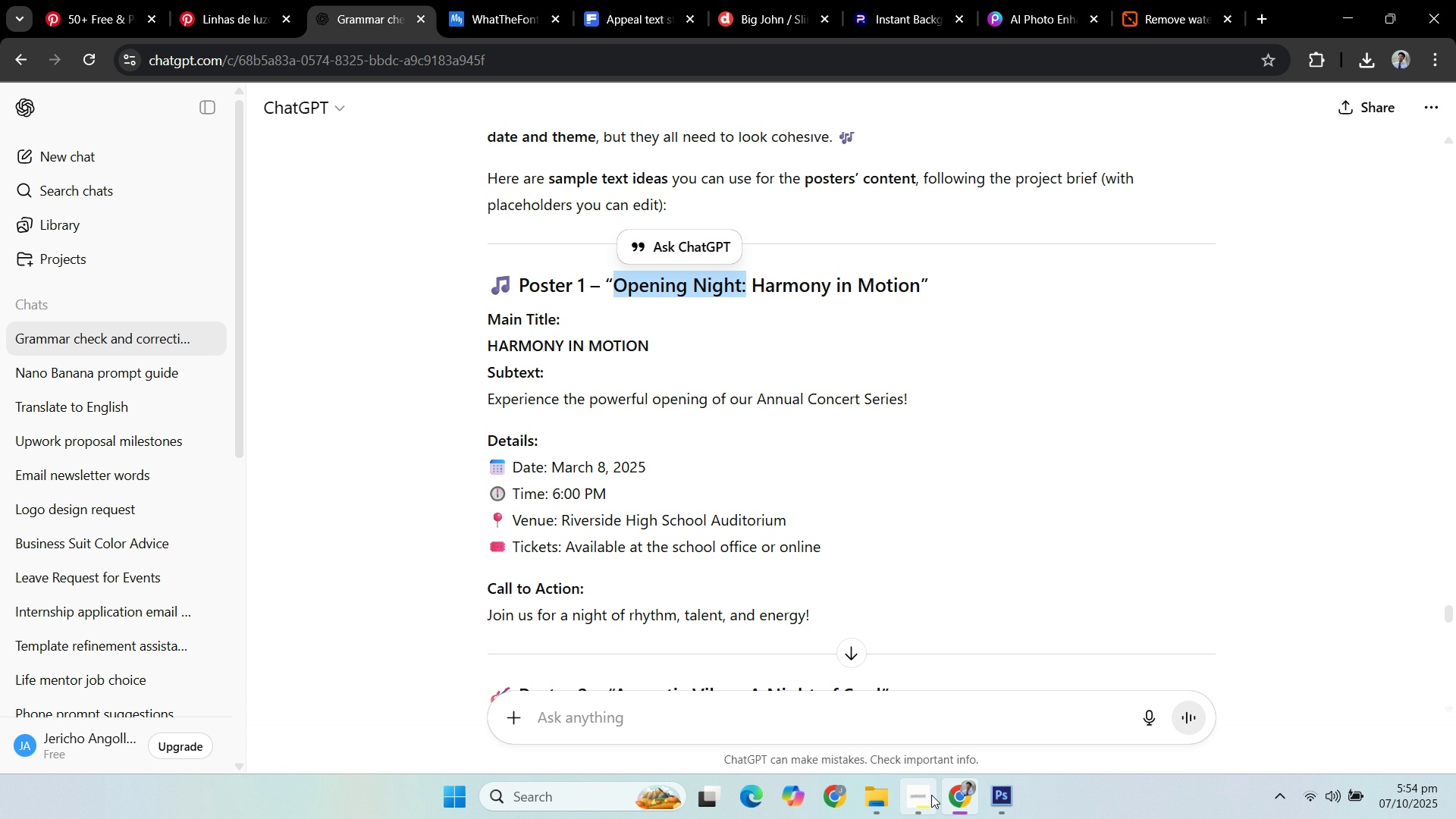 
left_click([931, 795])